 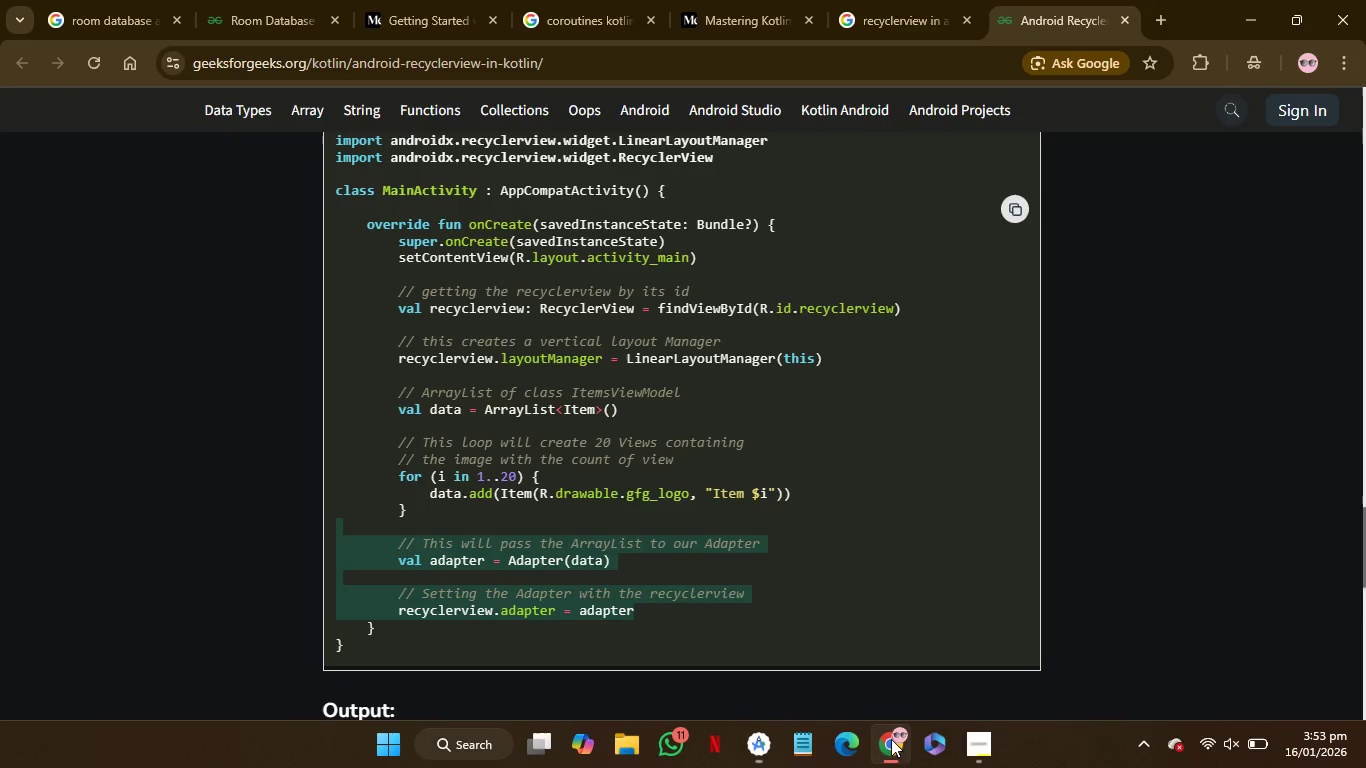 
left_click([1162, 15])
 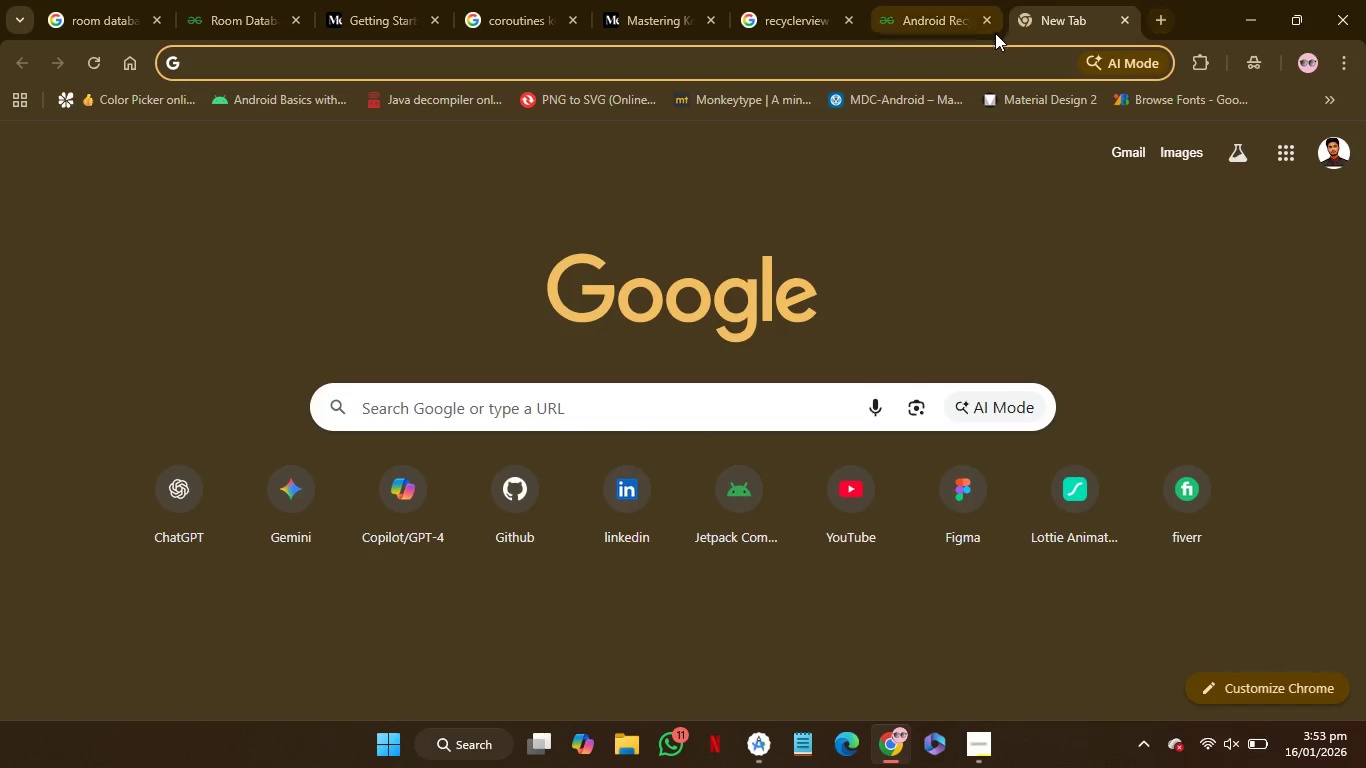 
left_click([899, 65])
 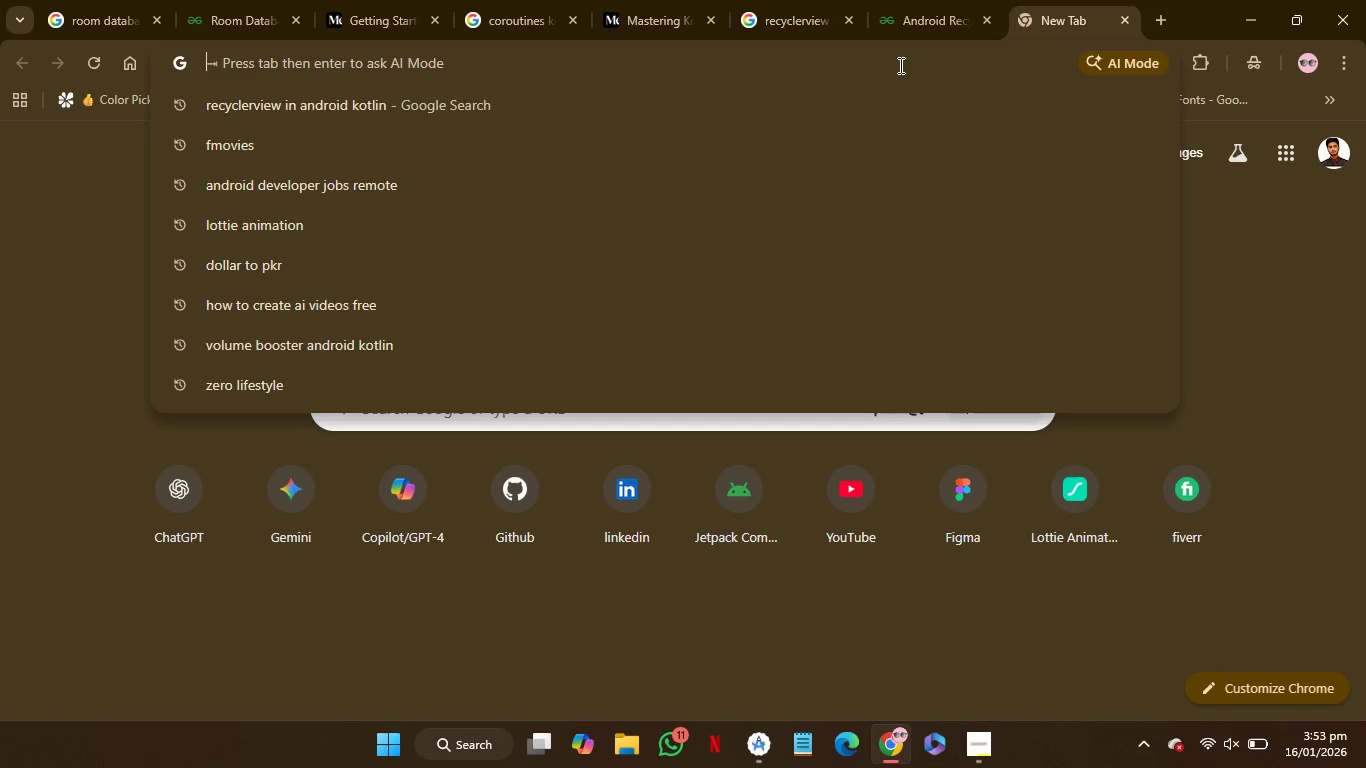 
wait(9.88)
 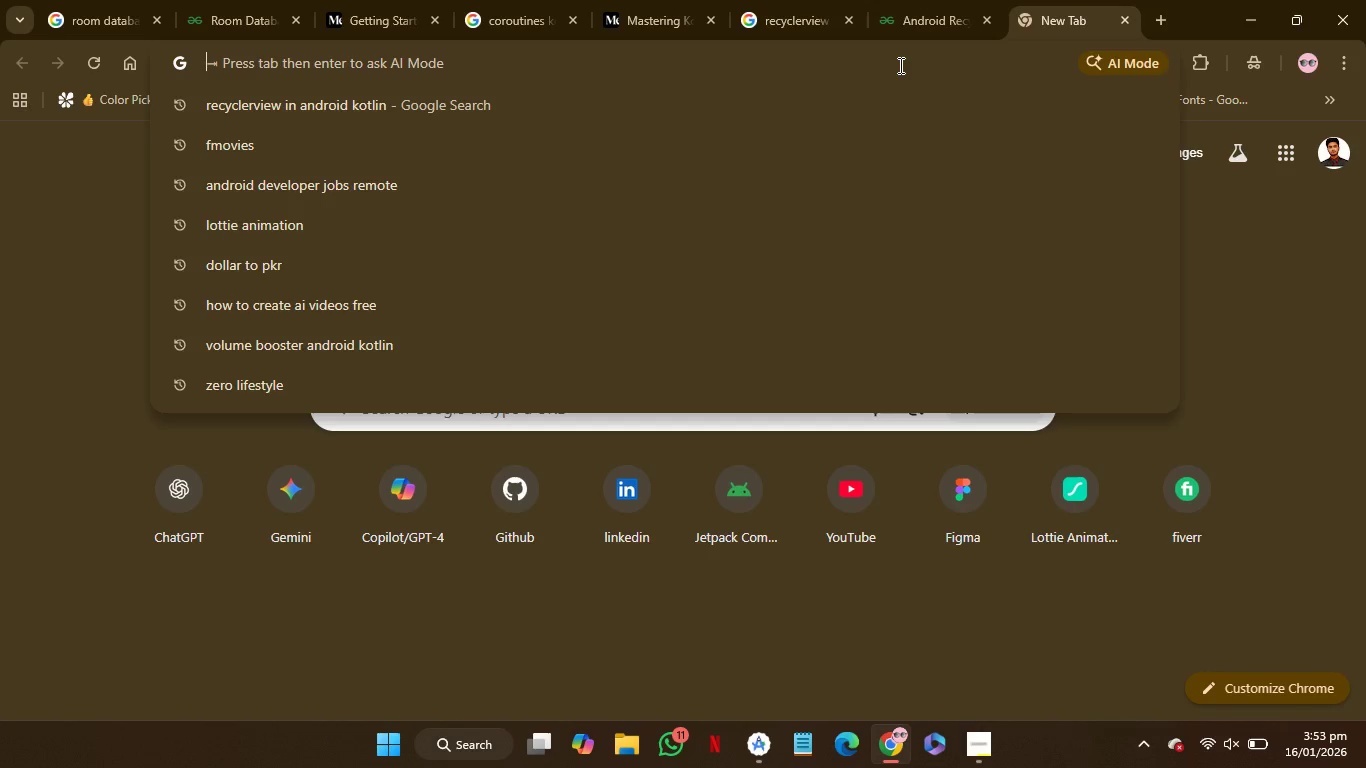 
left_click([987, 760])